 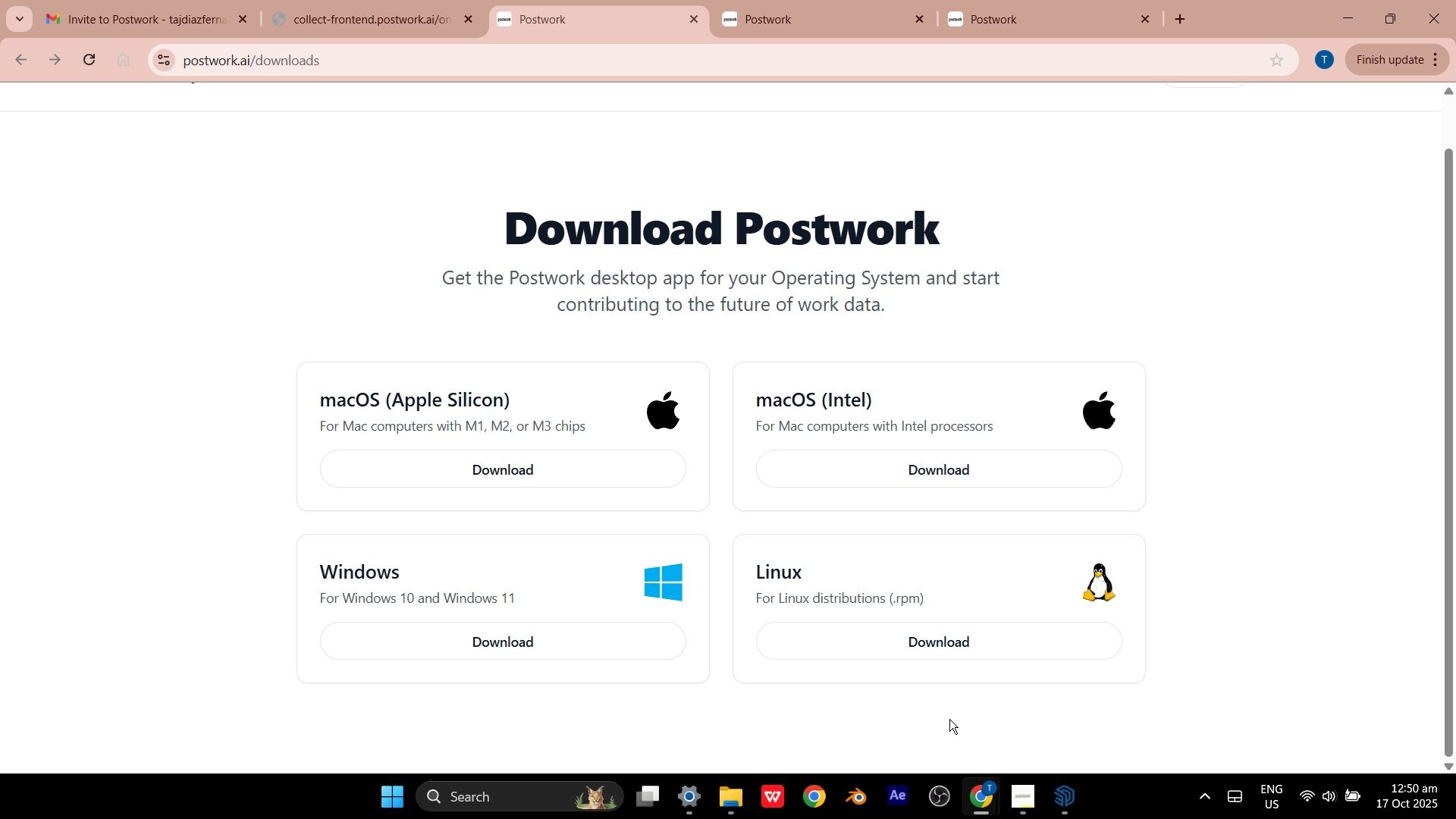 
left_click([1190, 20])
 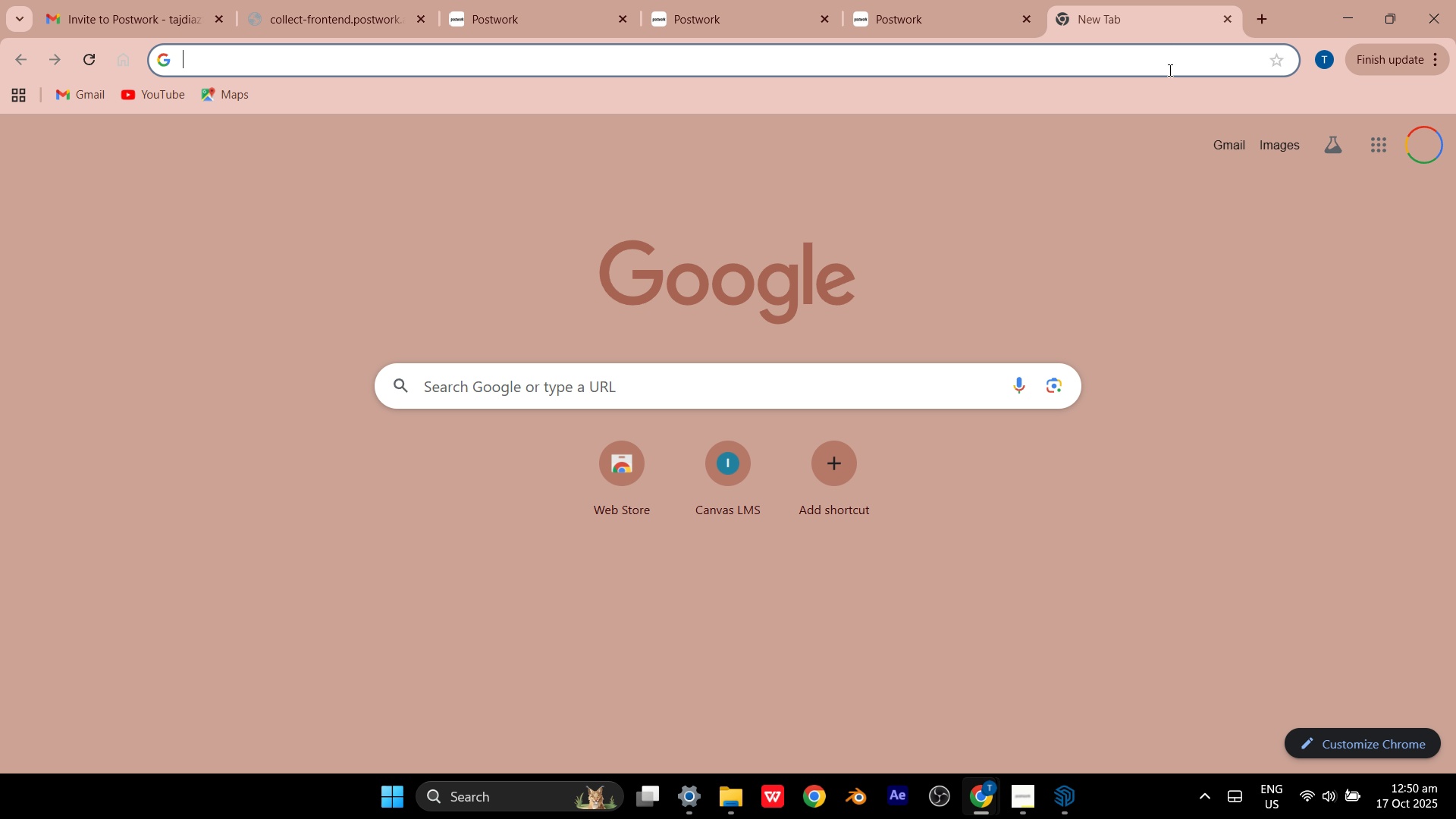 
left_click([1169, 70])
 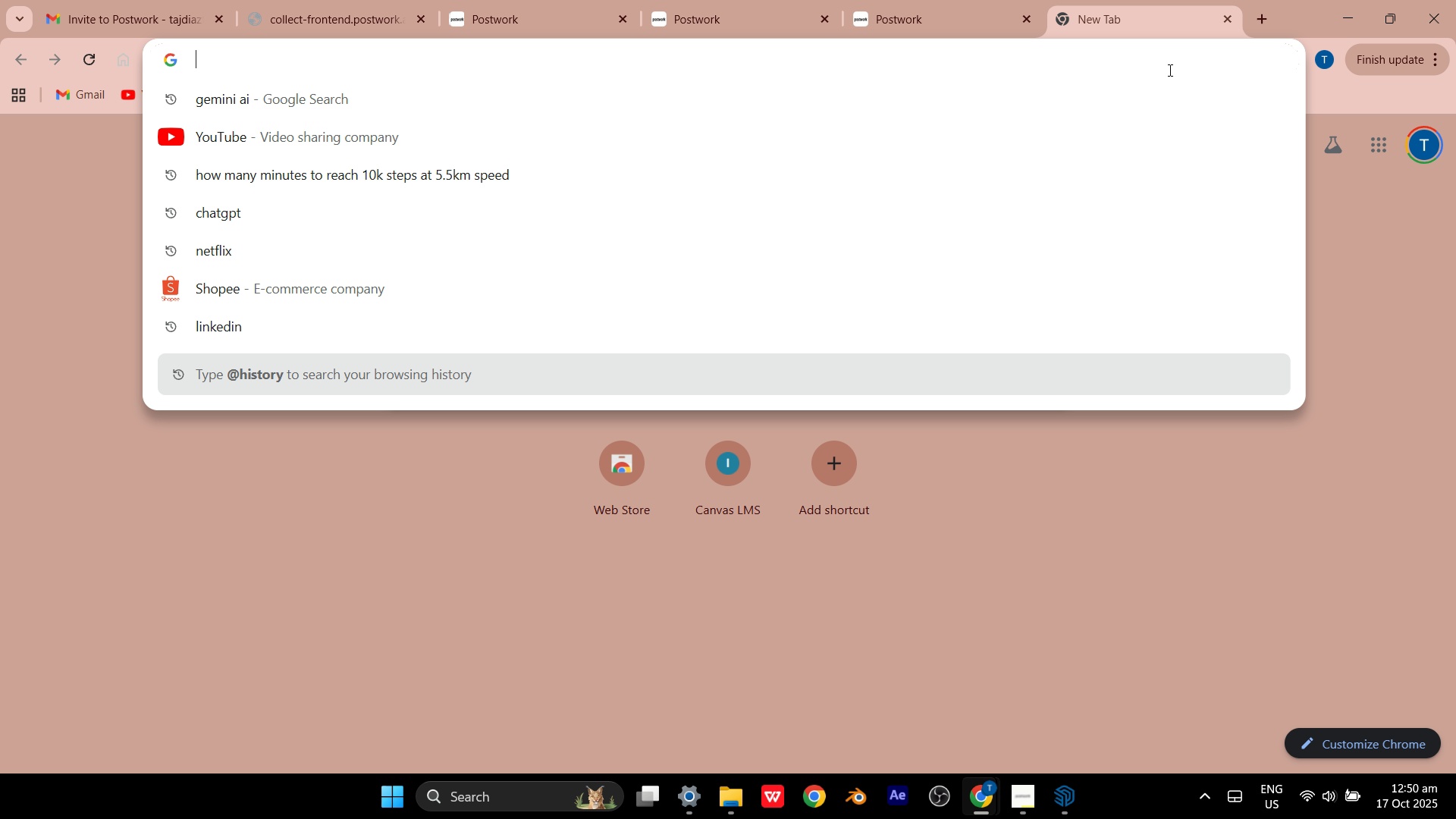 
type(3d arehouse)
 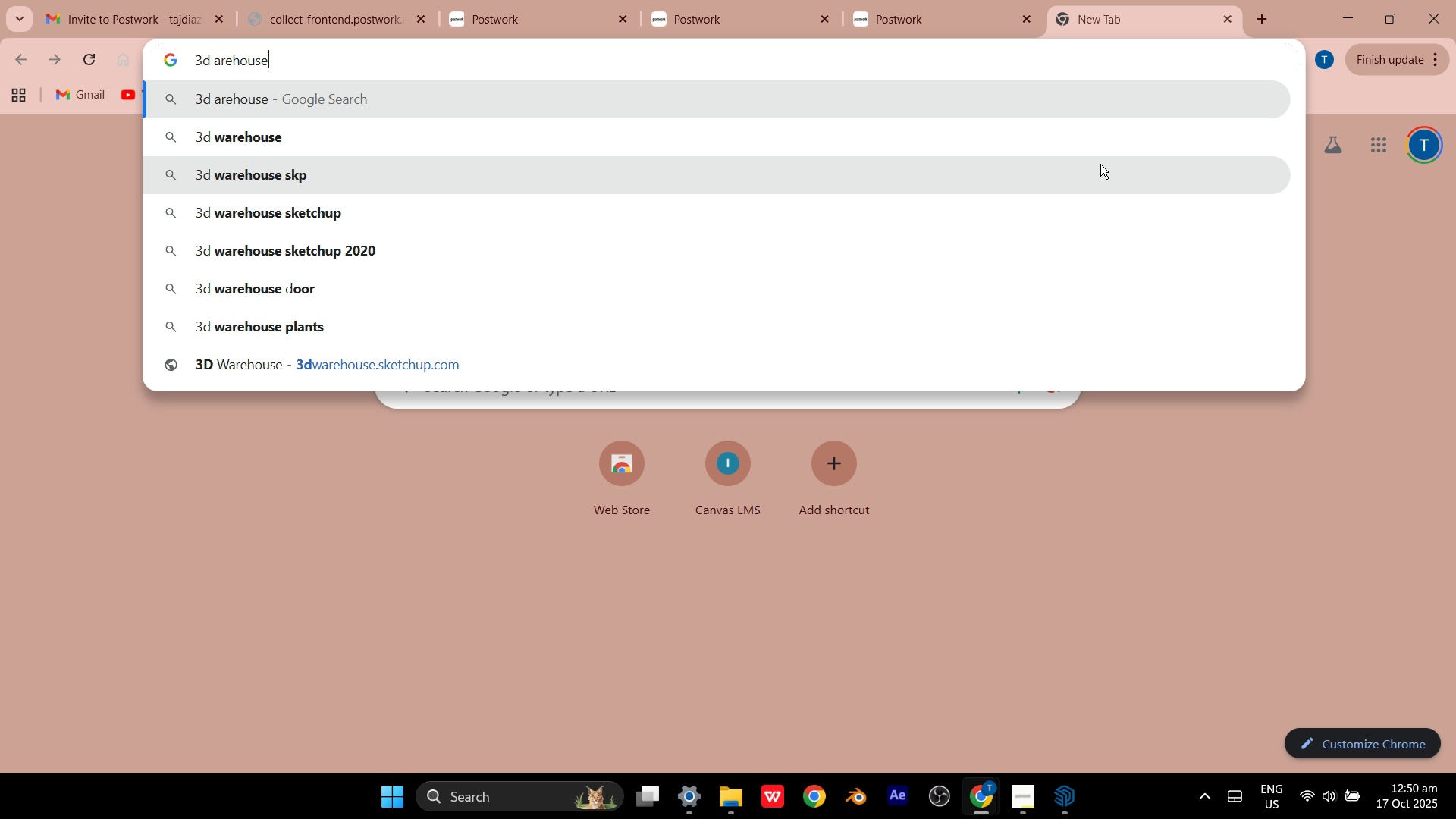 
left_click([1089, 148])
 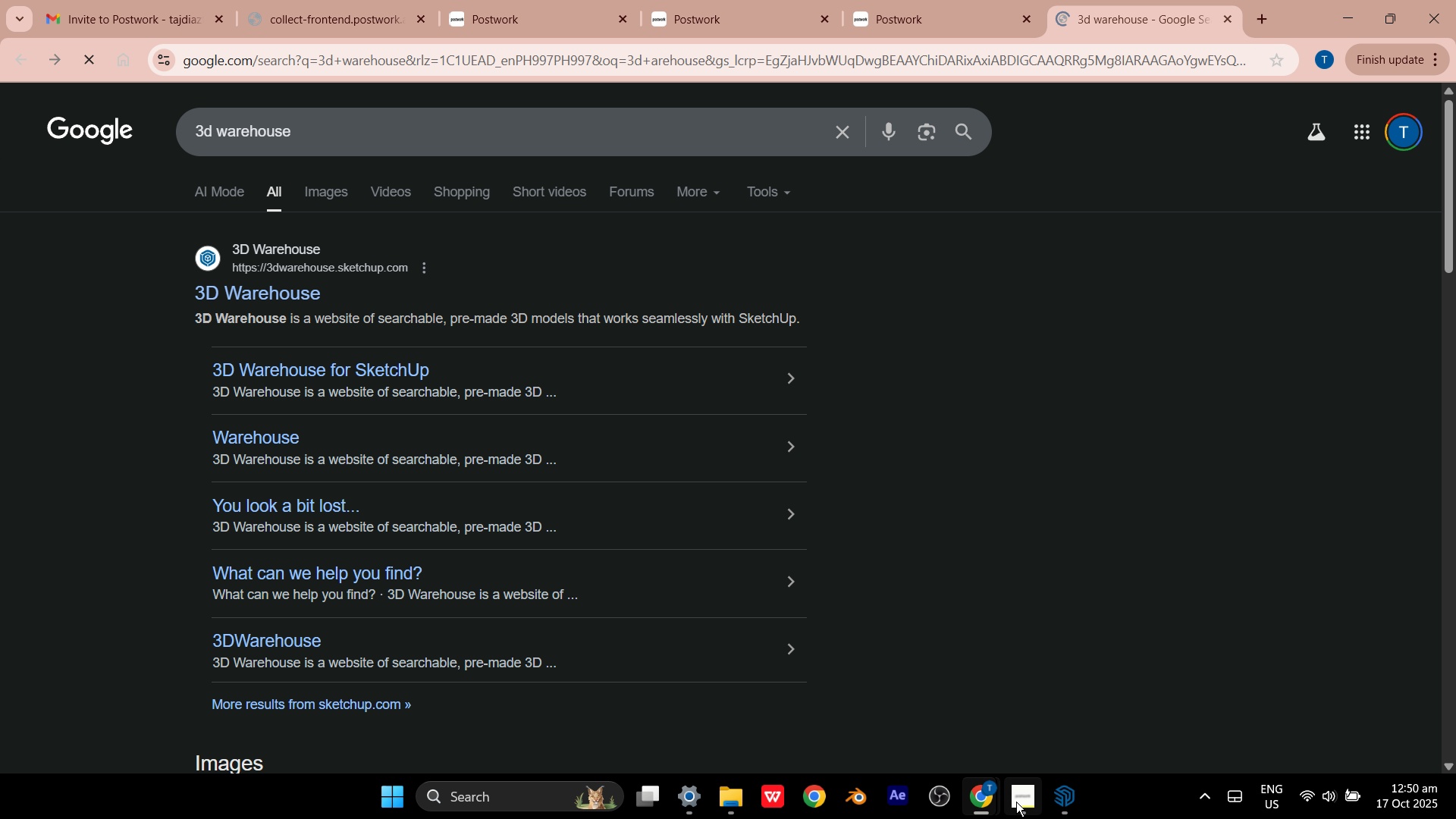 
left_click([1016, 802])